 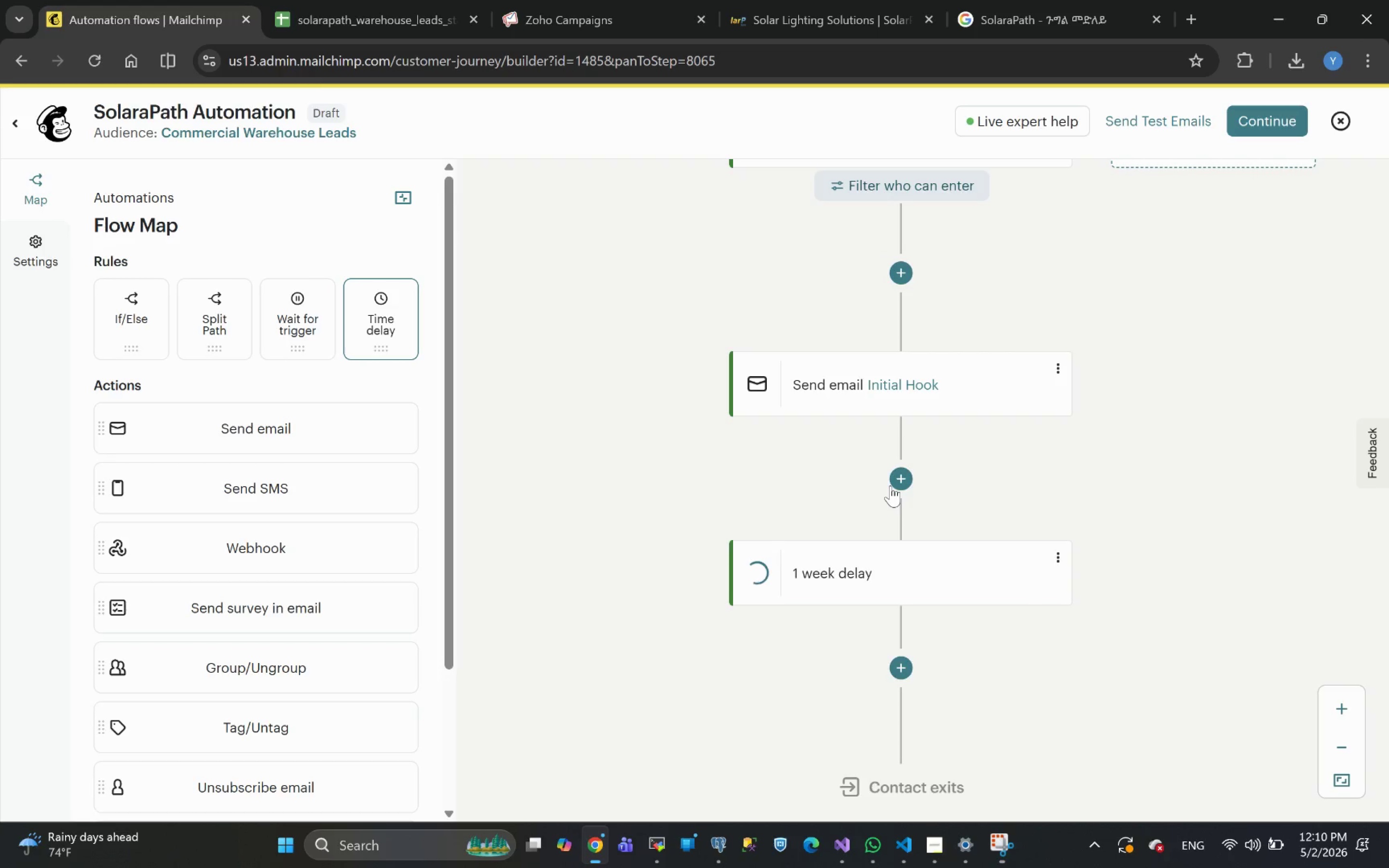 
left_click_drag(start_coordinate=[183, 303], to_coordinate=[13, 320])
 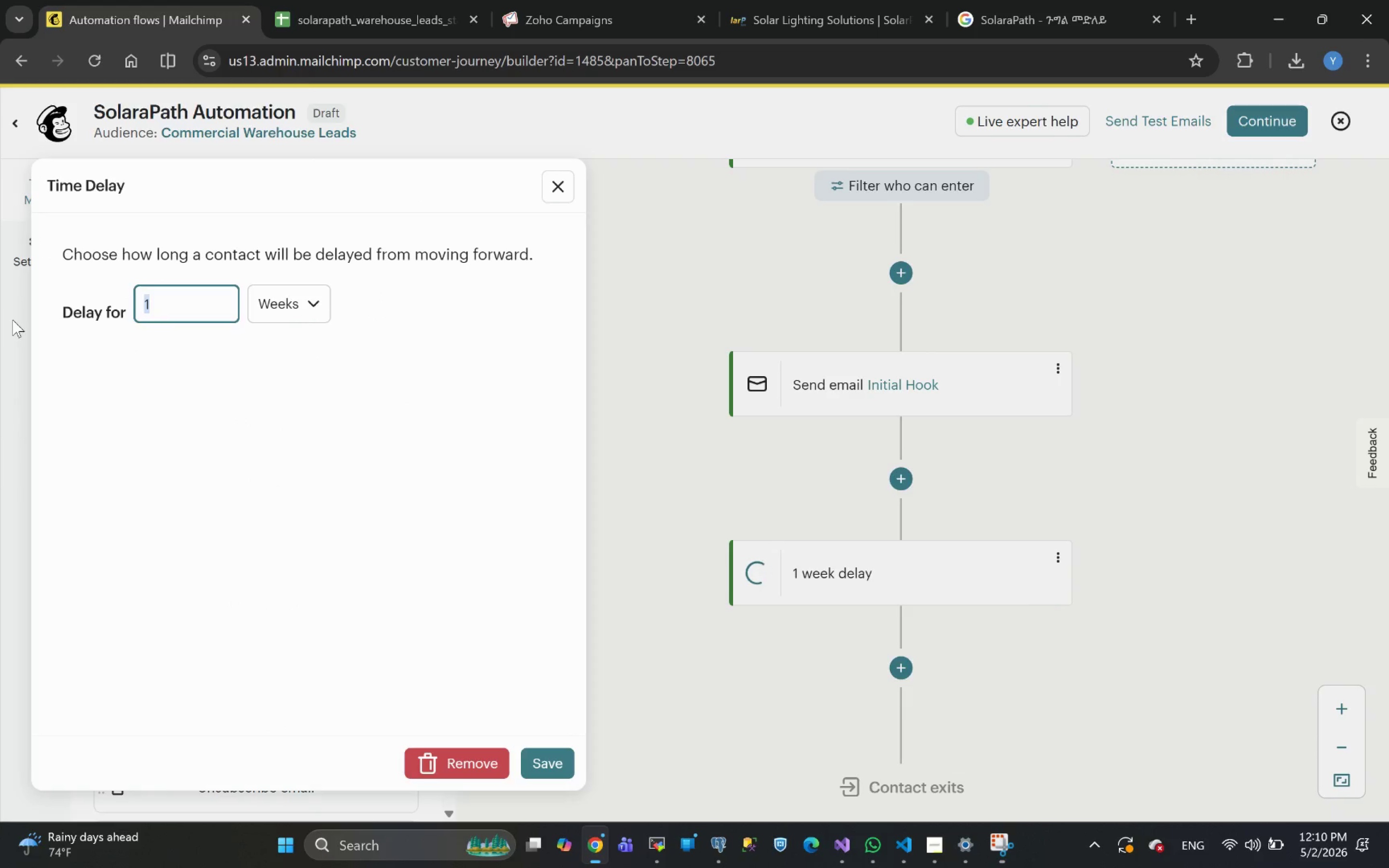 
key(3)
 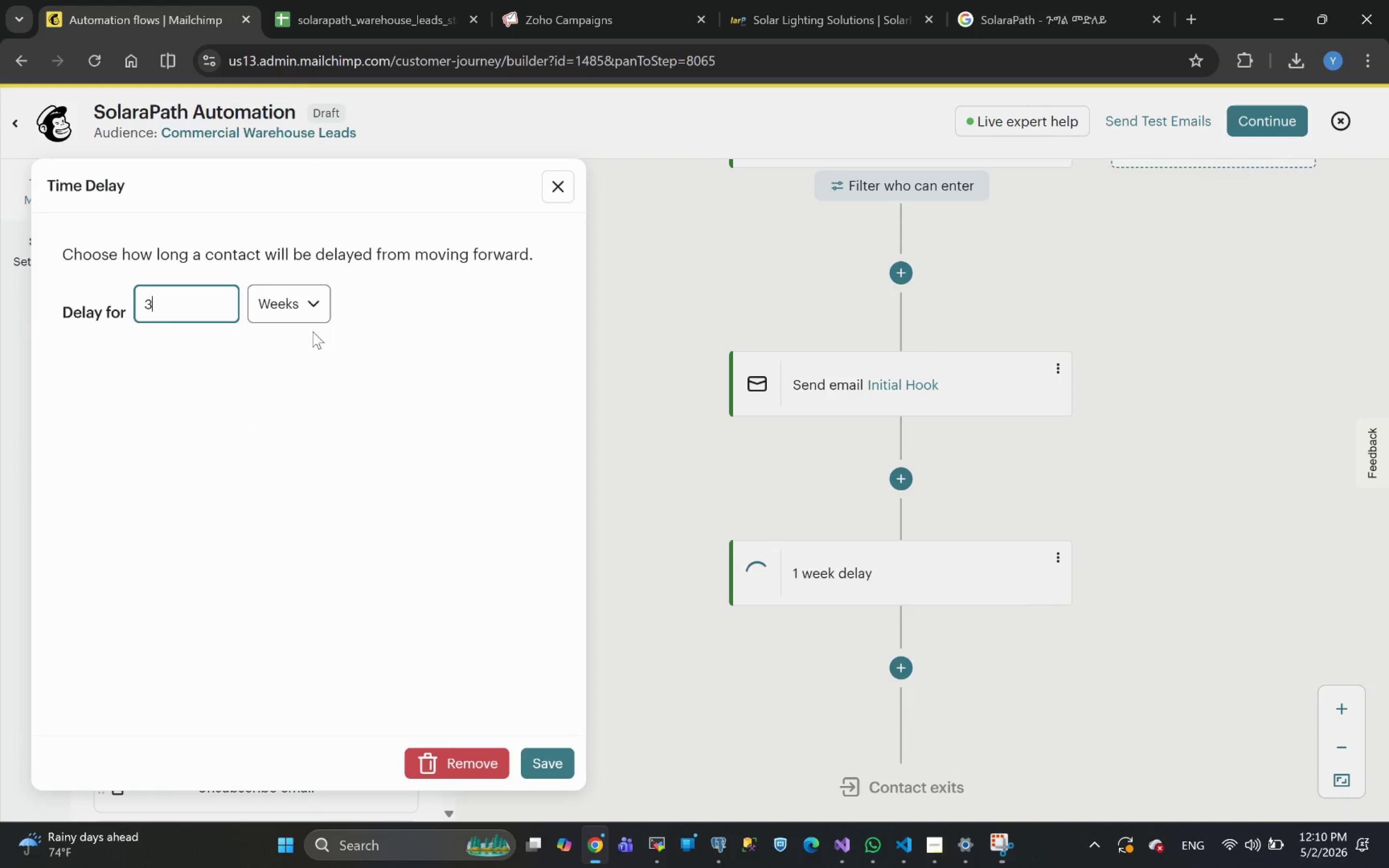 
left_click([286, 305])
 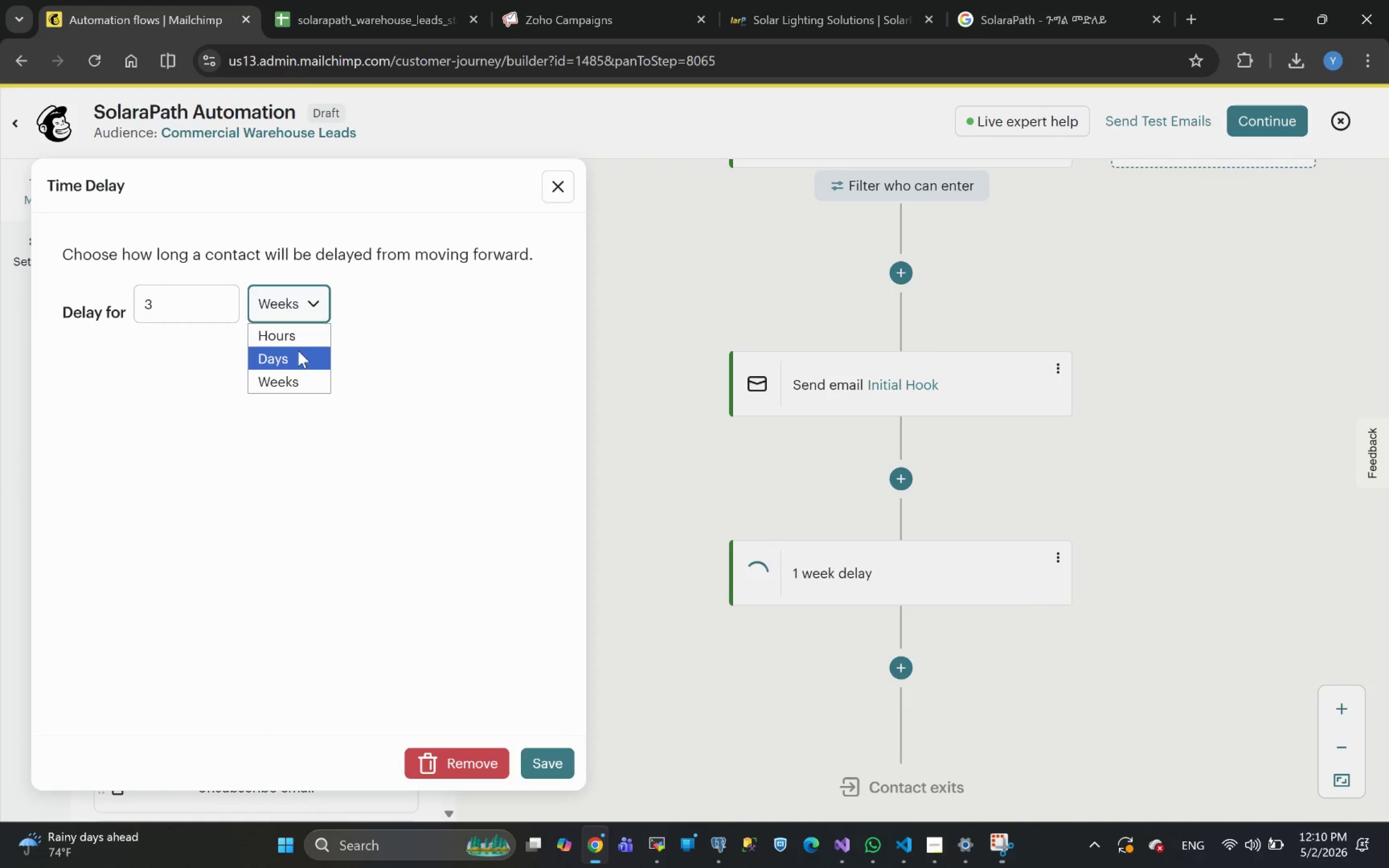 
left_click([291, 358])
 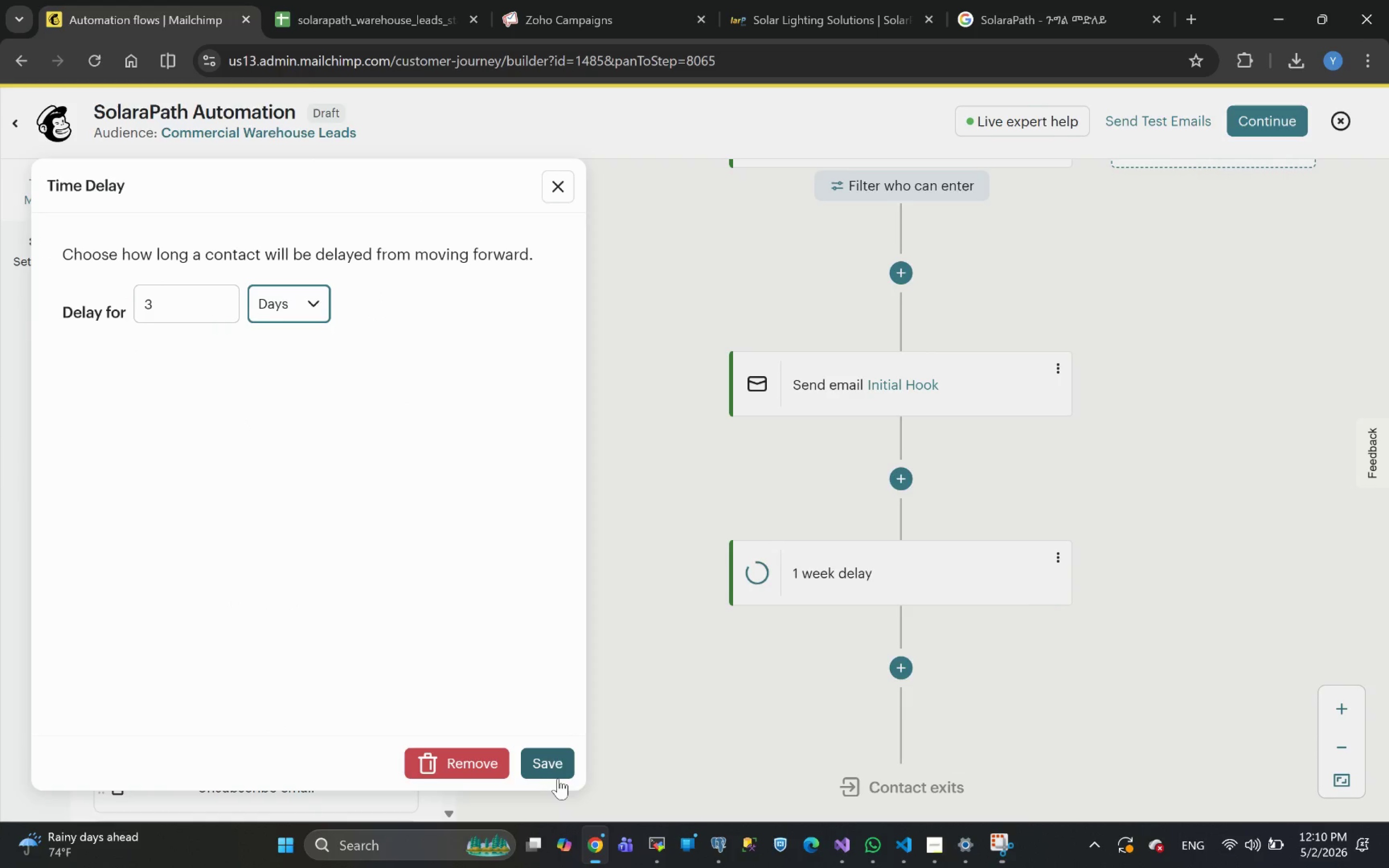 
left_click([547, 756])
 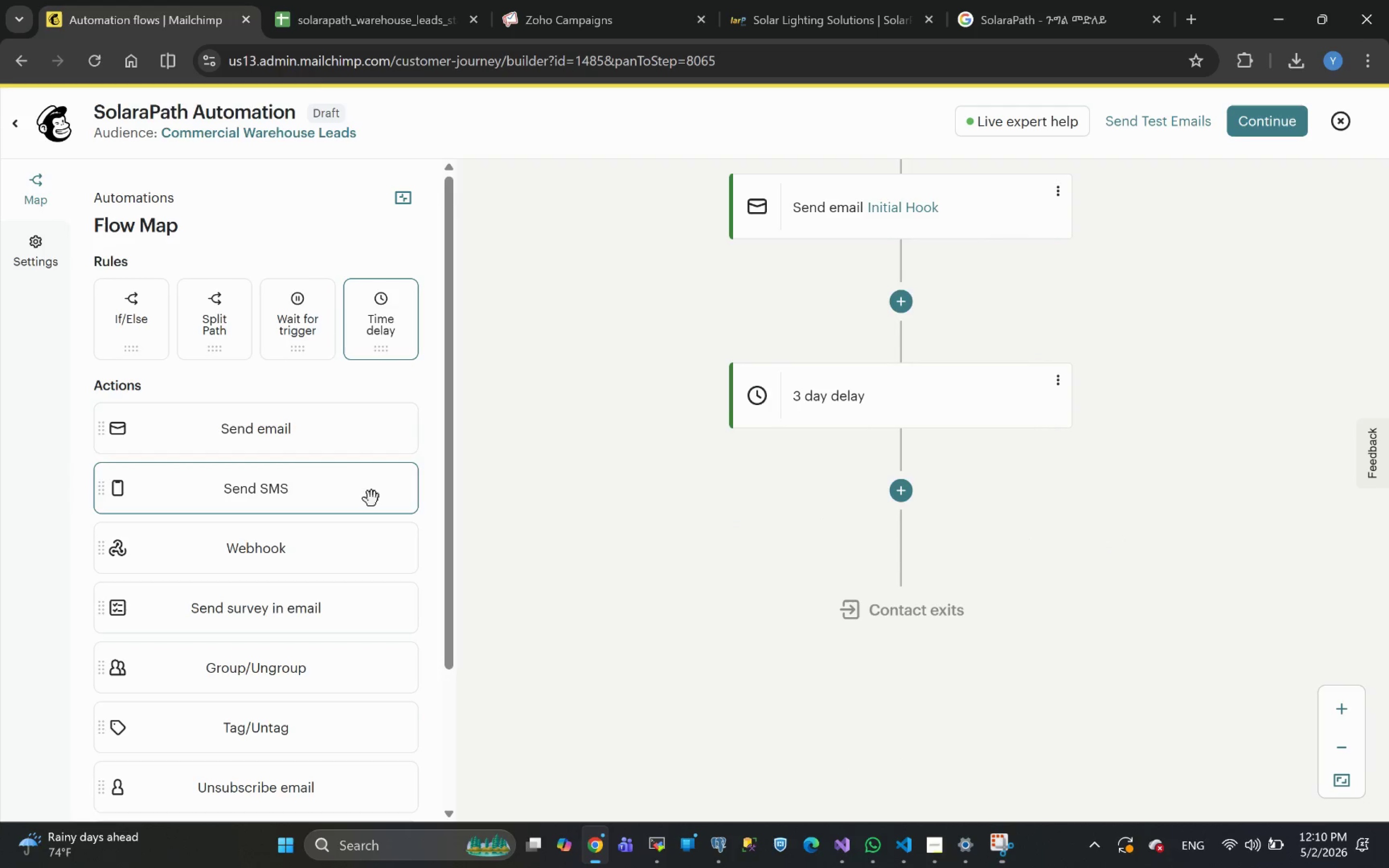 
wait(7.96)
 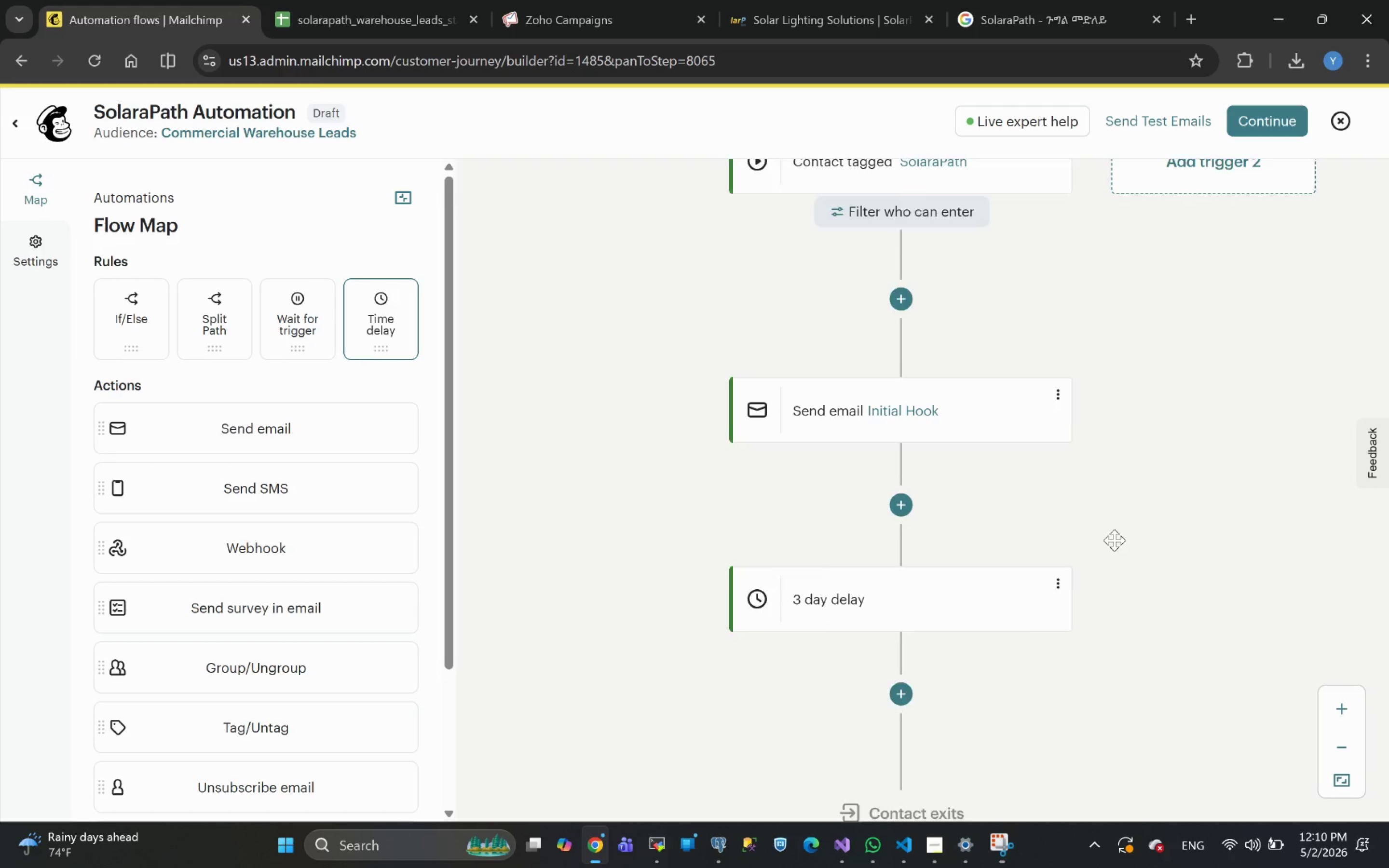 
left_click_drag(start_coordinate=[235, 439], to_coordinate=[866, 499])
 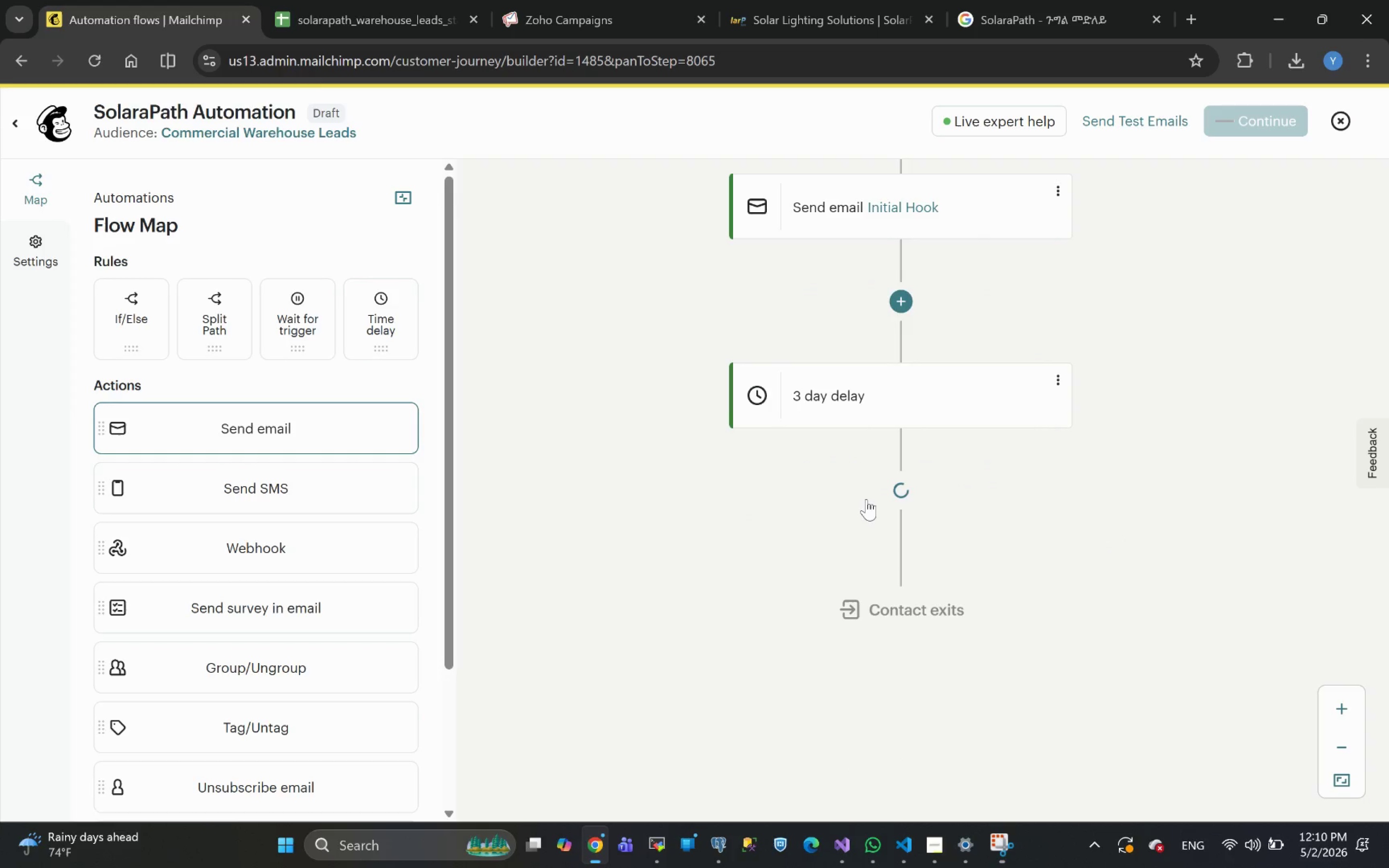 
mouse_move([969, 548])
 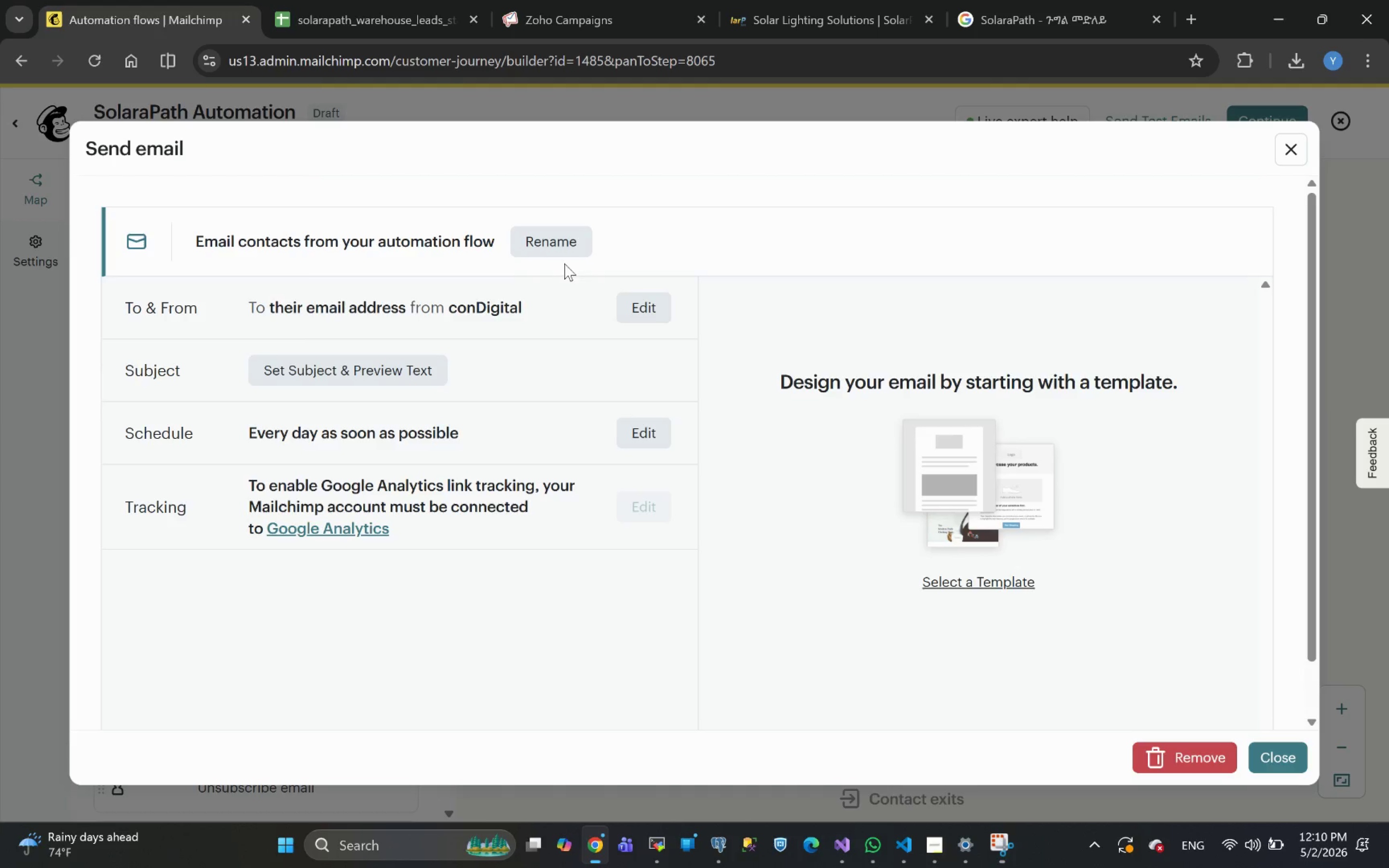 
left_click([553, 248])
 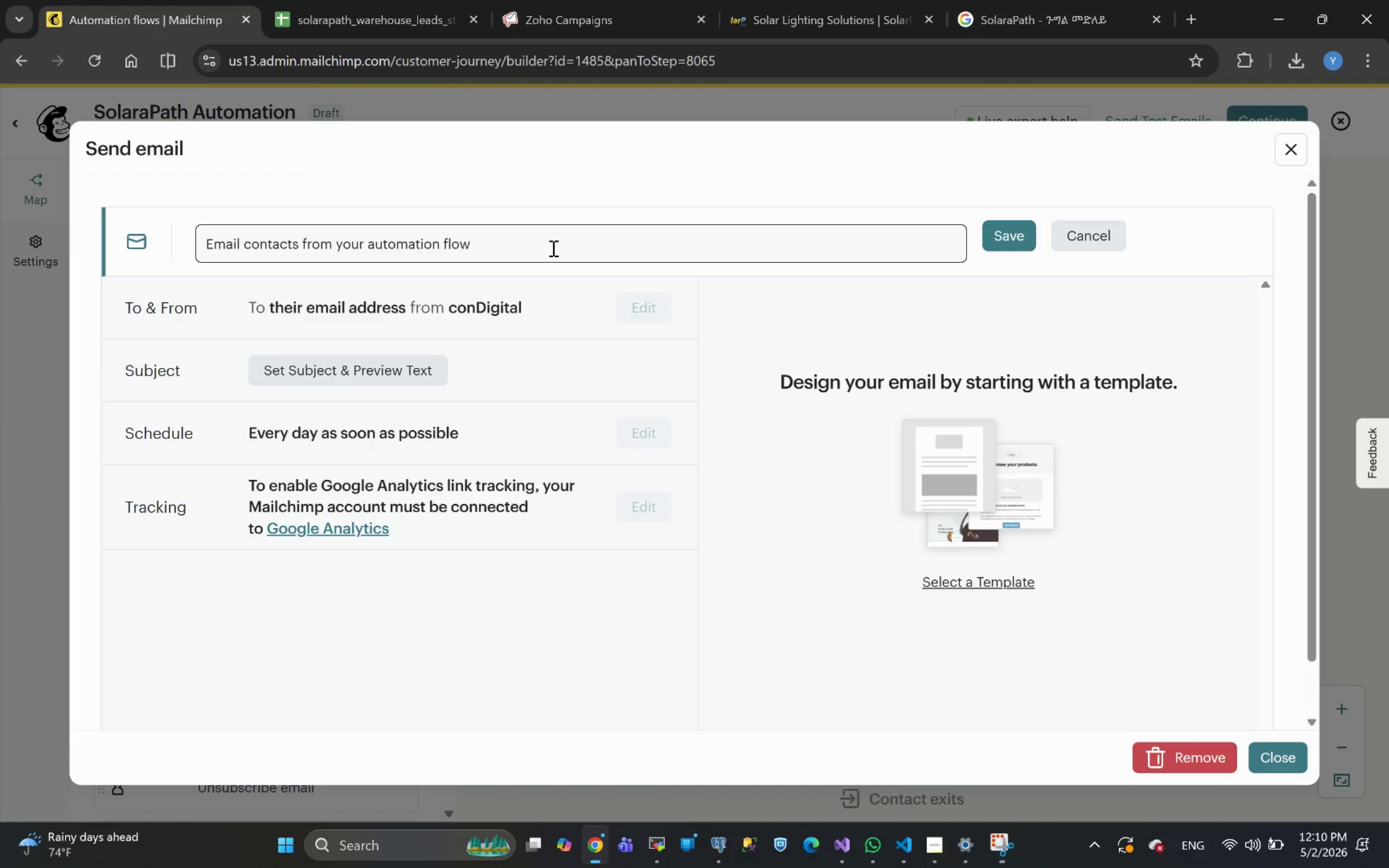 
left_click_drag(start_coordinate=[523, 238], to_coordinate=[0, 361])
 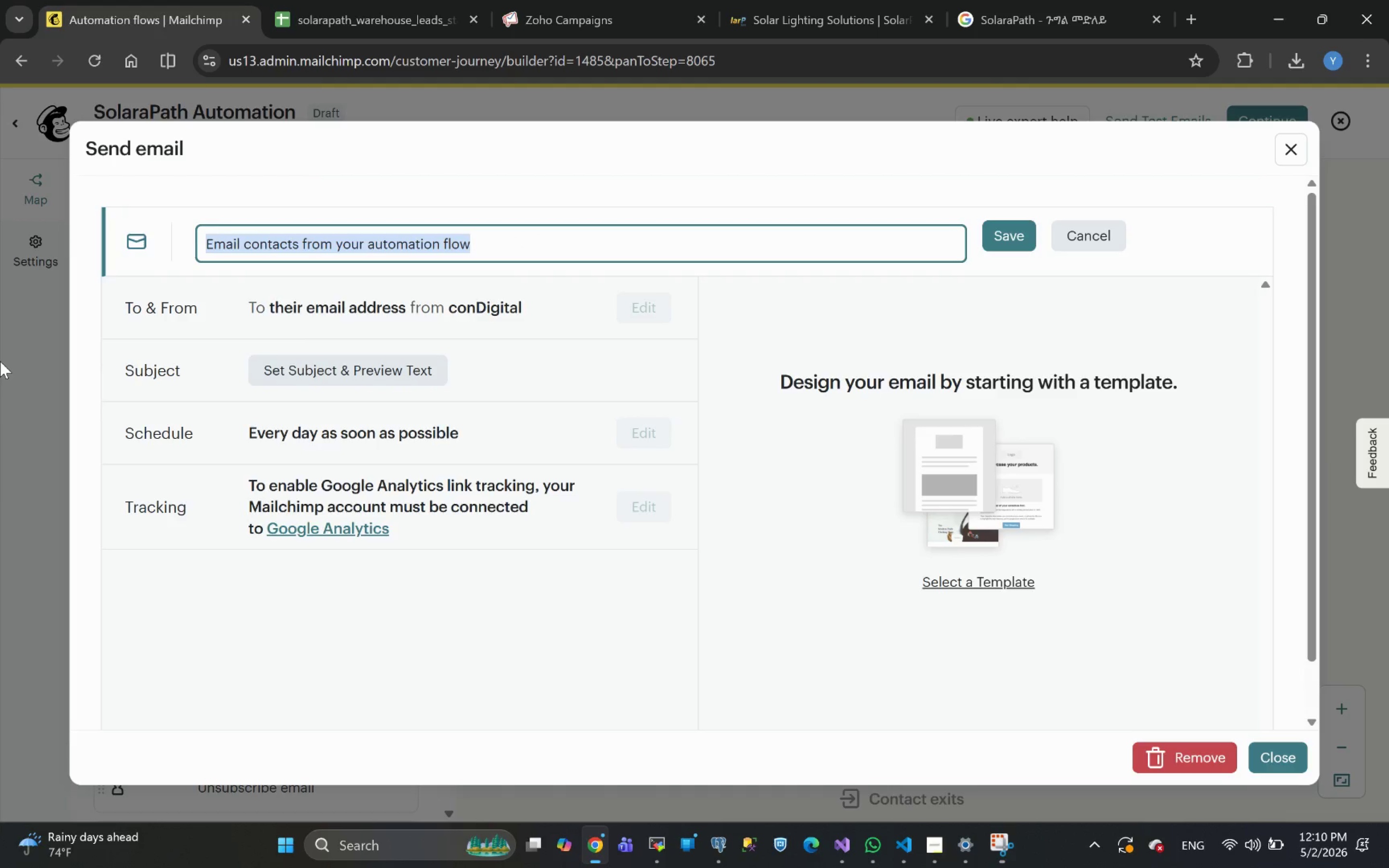 
key(Control+V)
 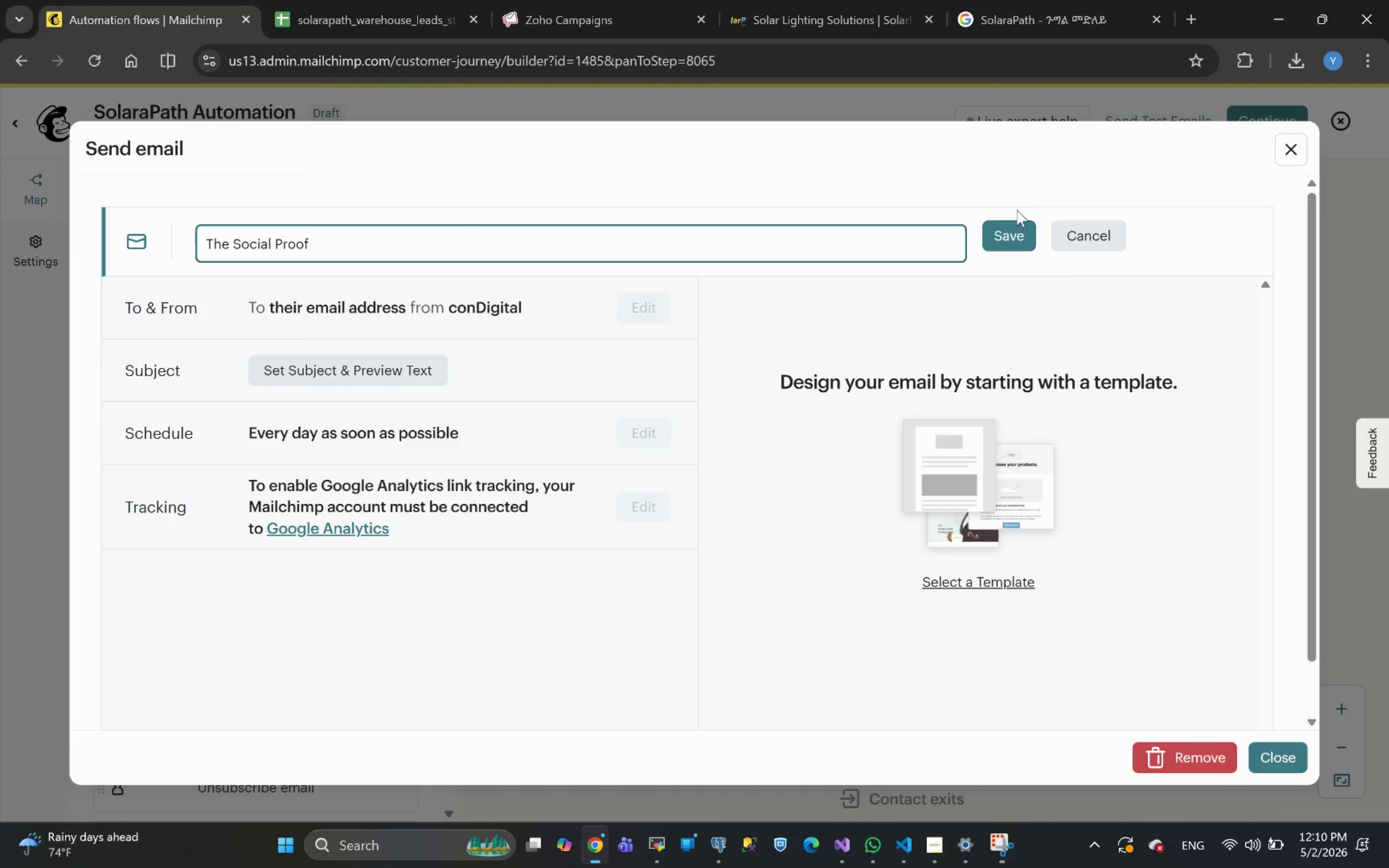 
left_click([1004, 231])
 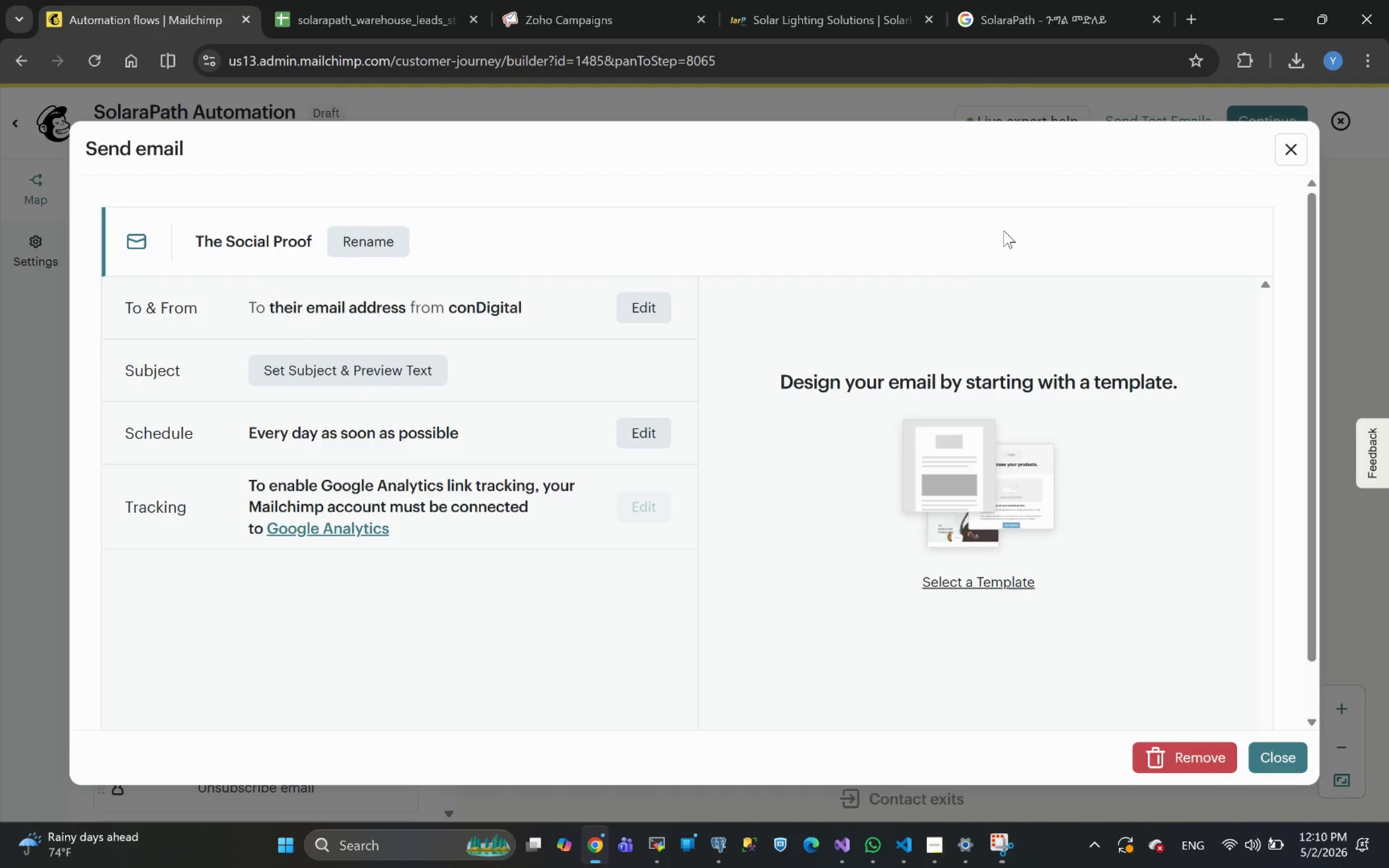 
wait(8.37)
 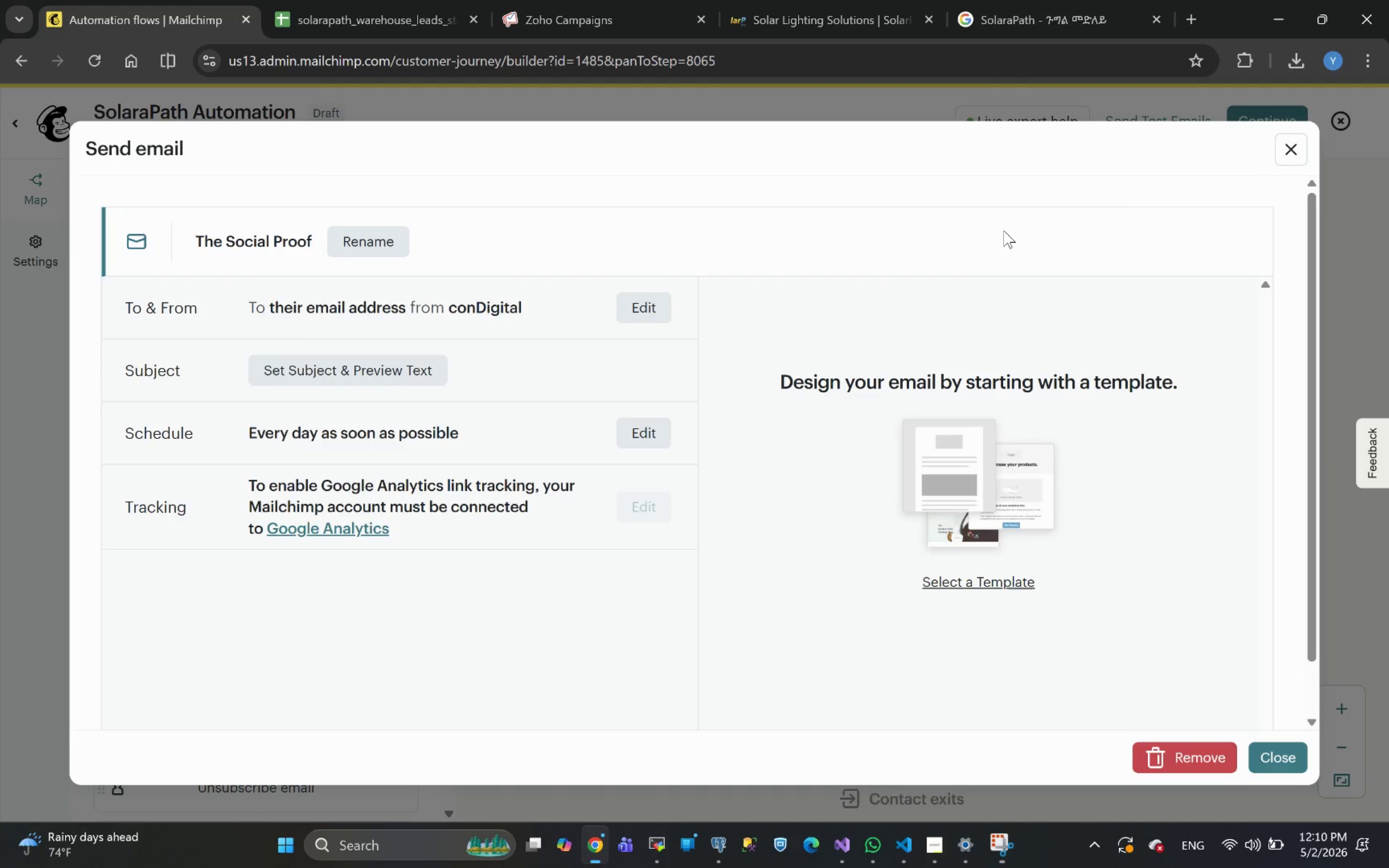 
left_click([341, 368])
 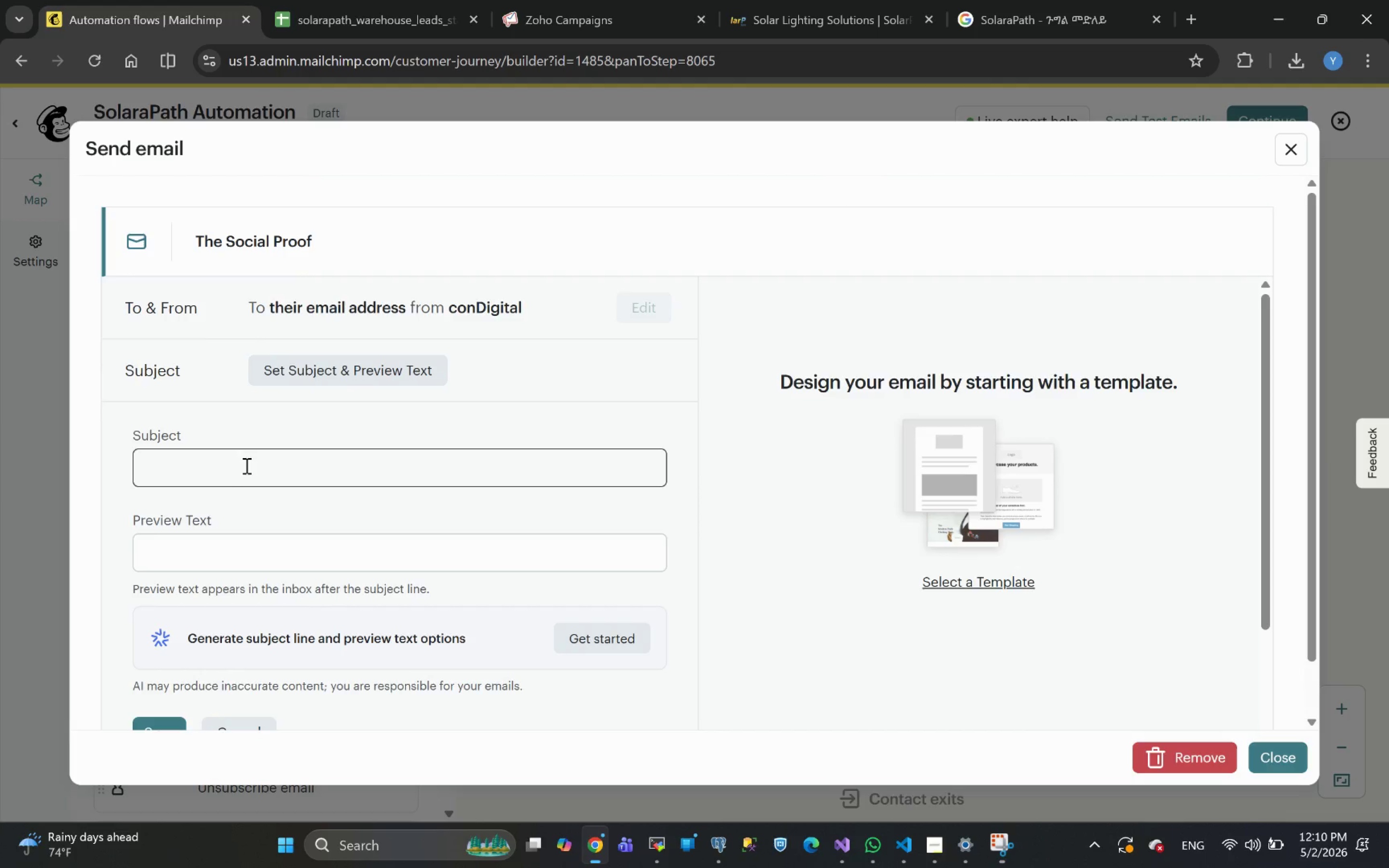 
left_click([220, 475])
 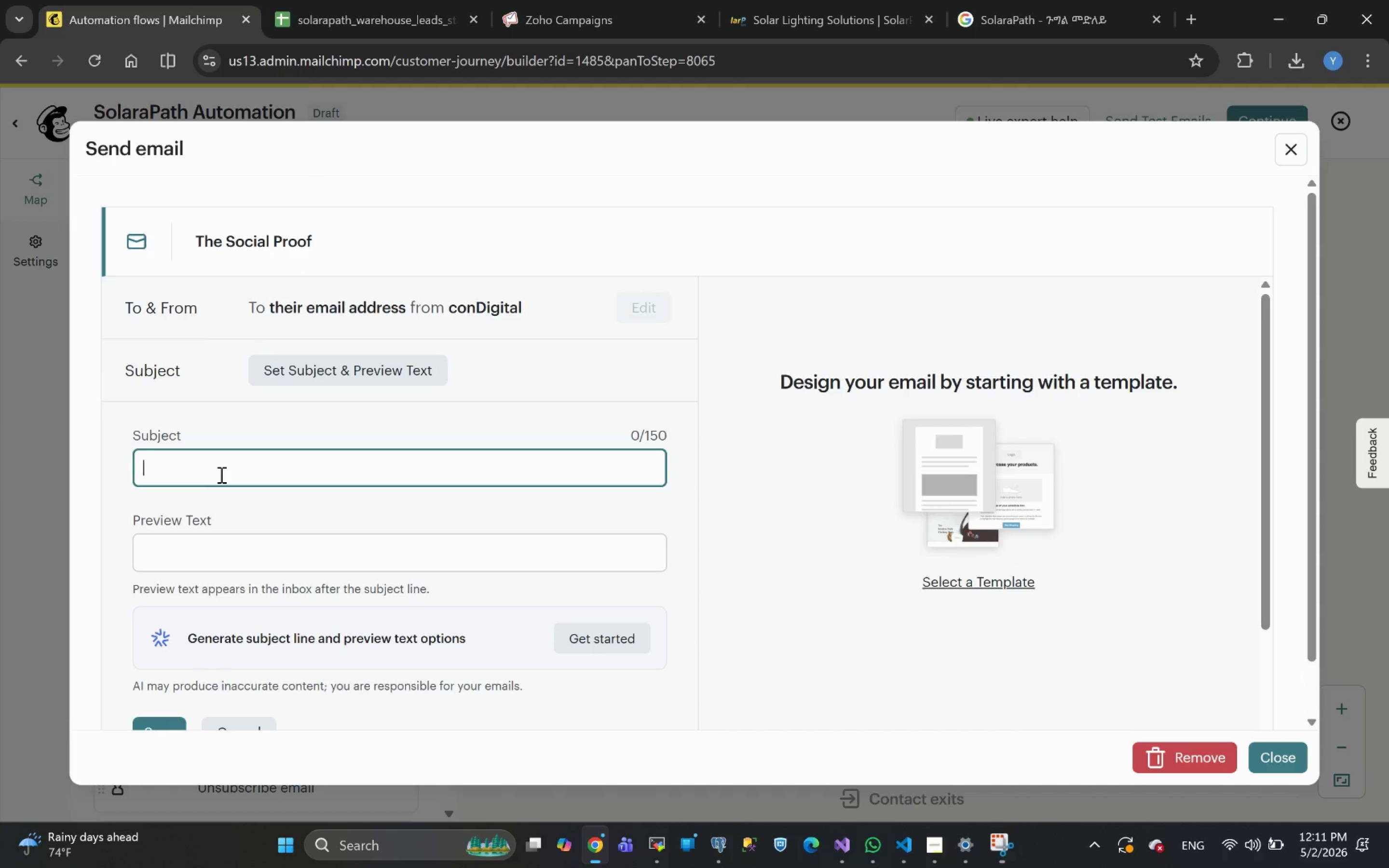 
wait(20.21)
 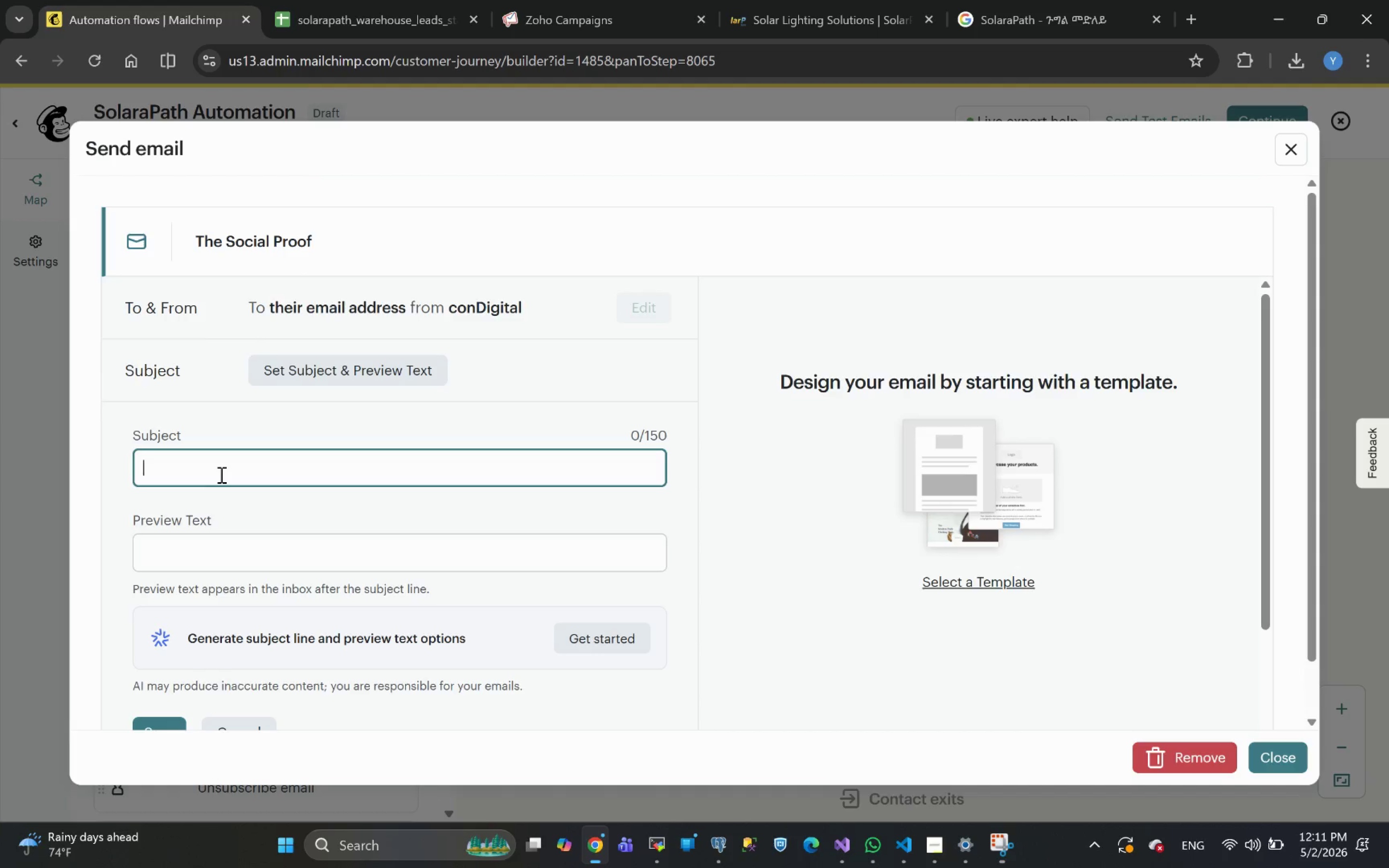 
left_click([935, 852])